 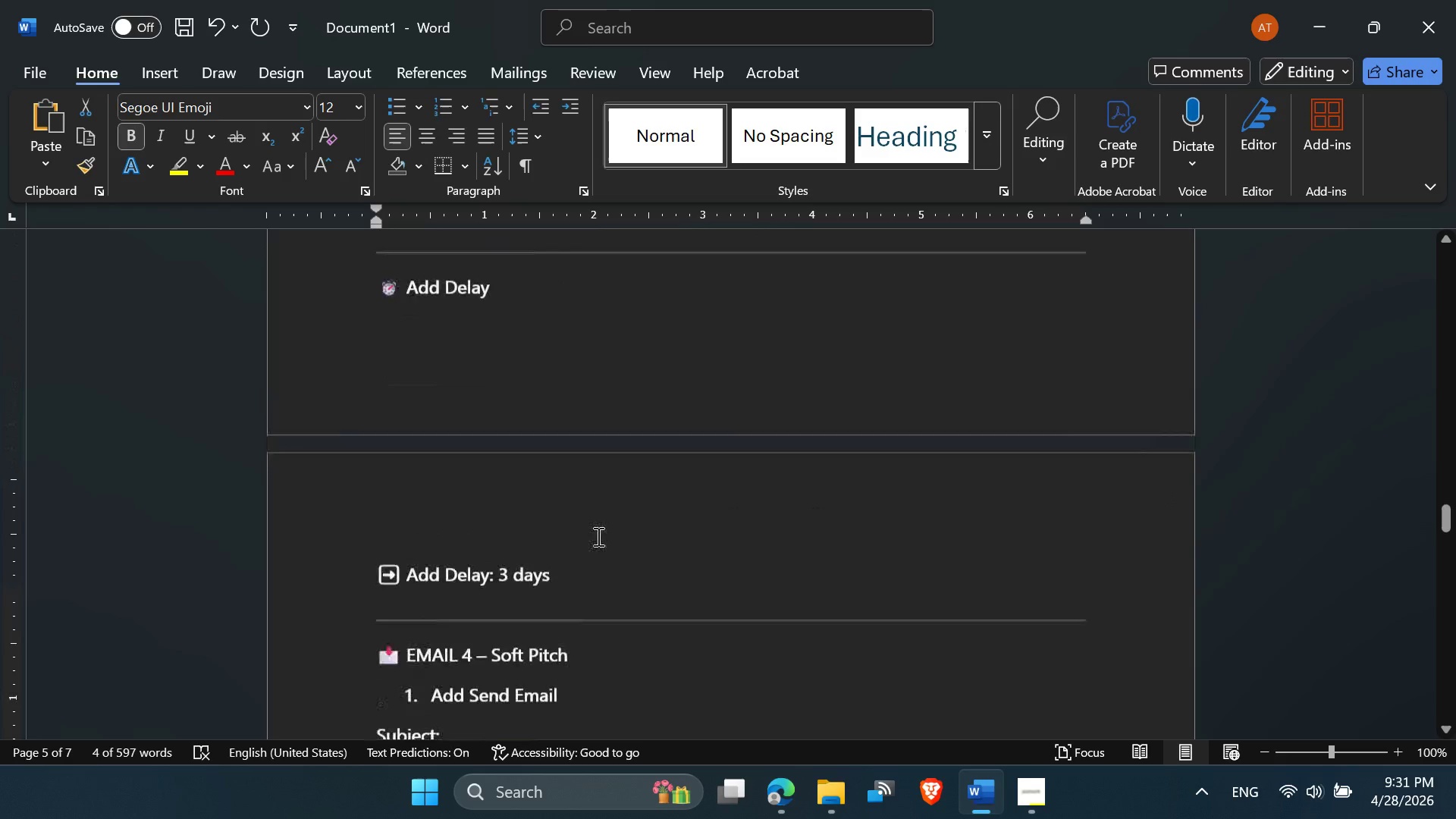 
scroll: coordinate [563, 592], scroll_direction: up, amount: 35.0
 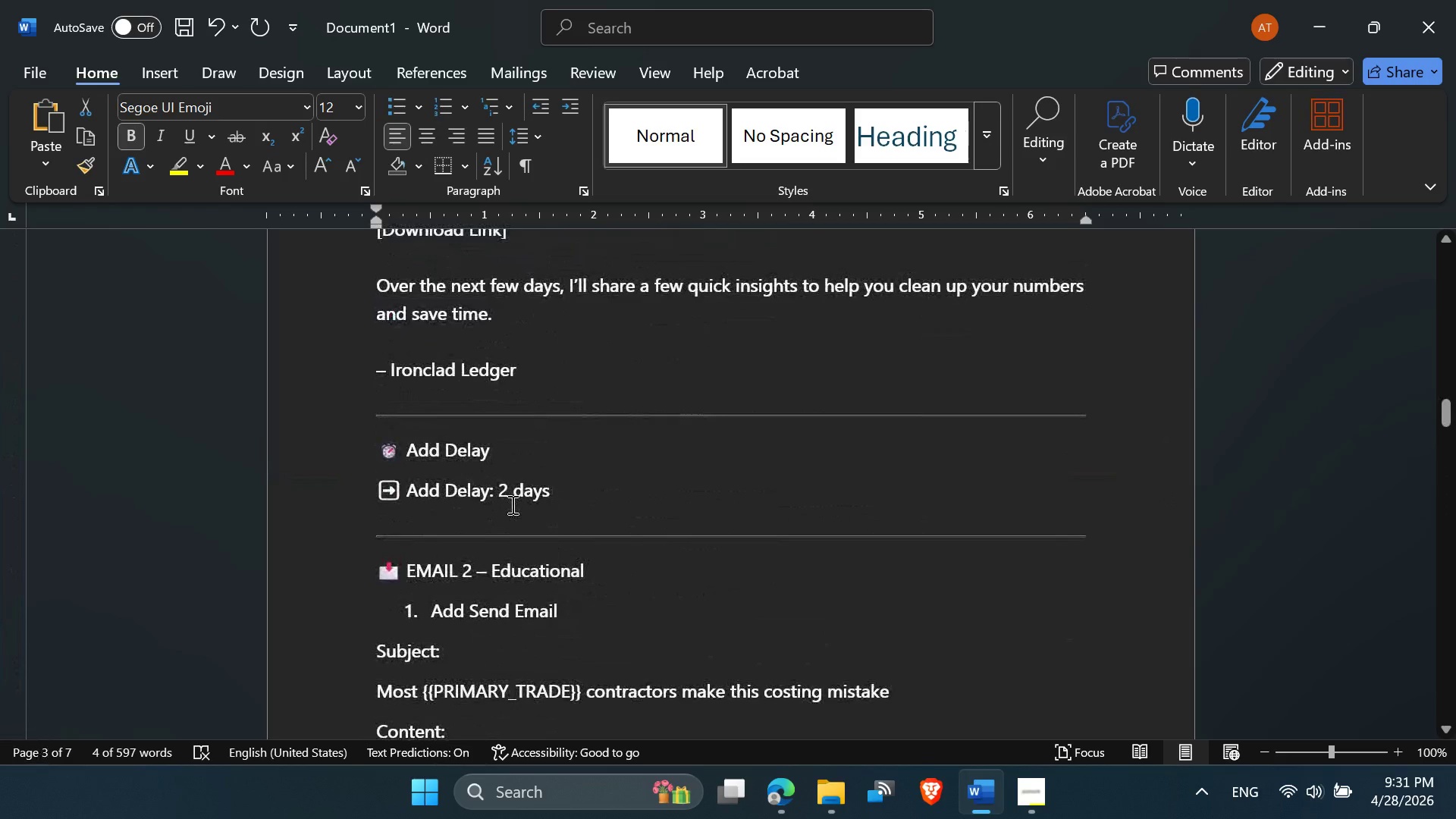 
scroll: coordinate [522, 513], scroll_direction: down, amount: 55.0
 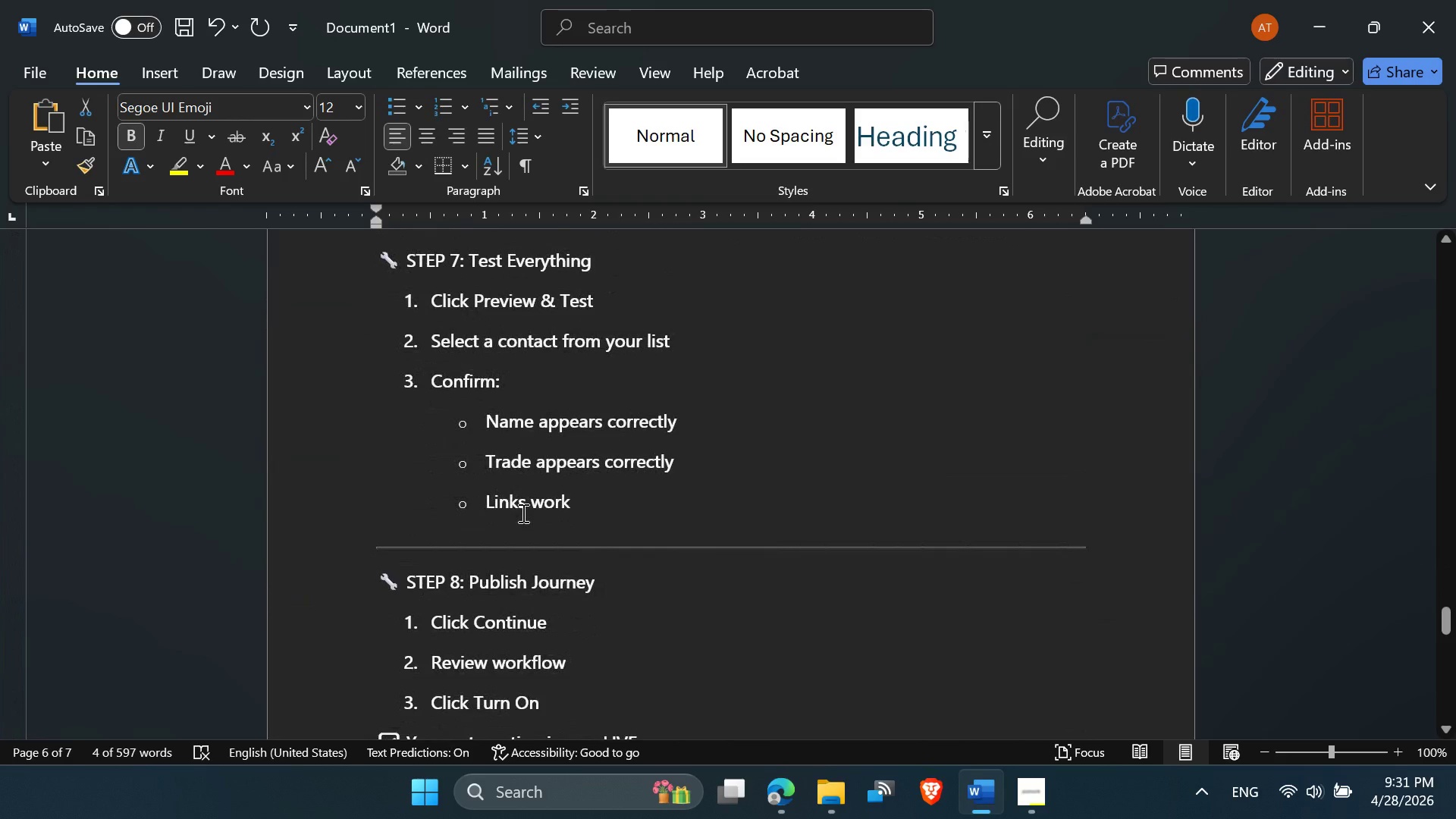 
wait(8.74)
 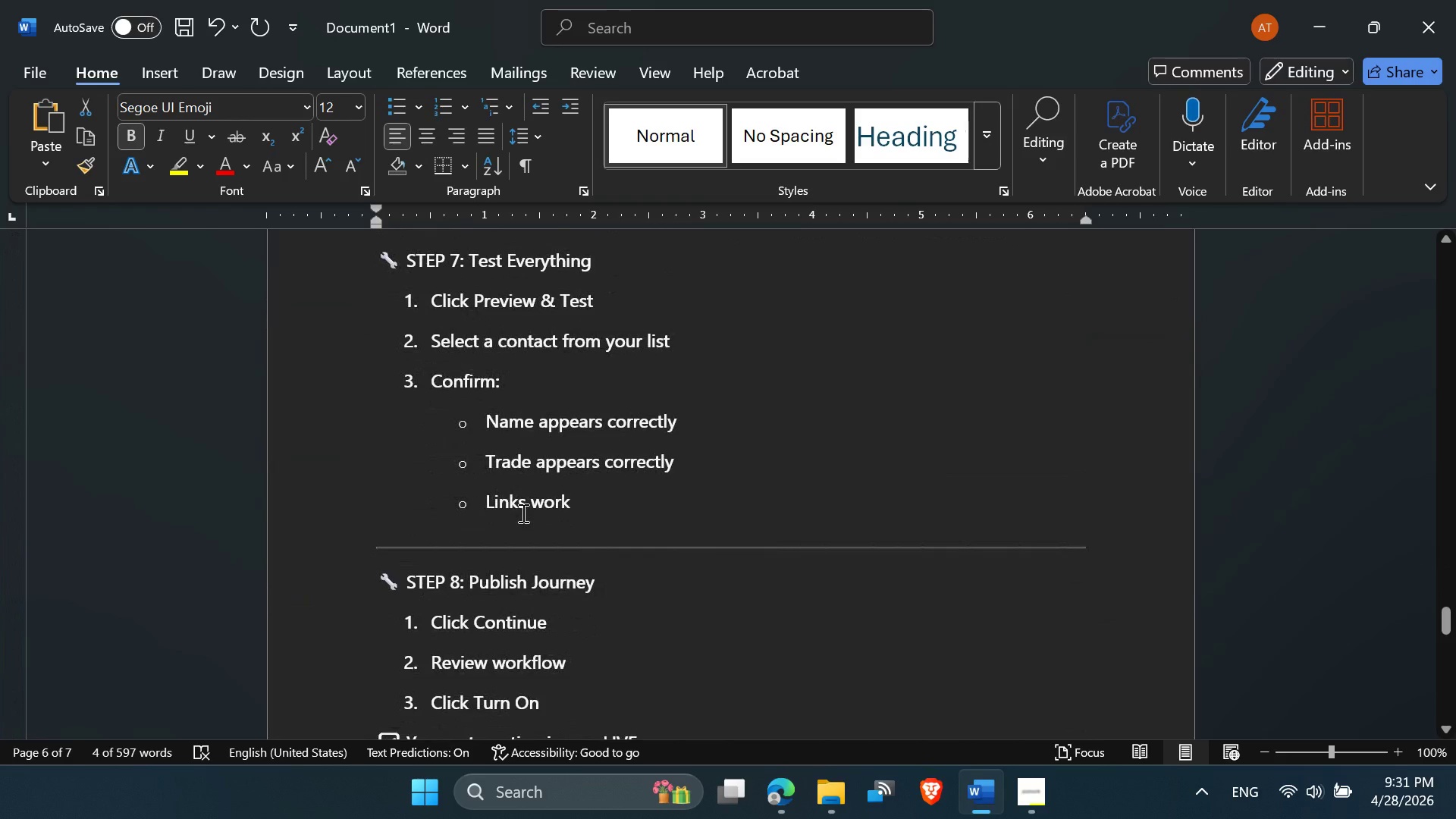 
scroll: coordinate [522, 513], scroll_direction: down, amount: 3.0